 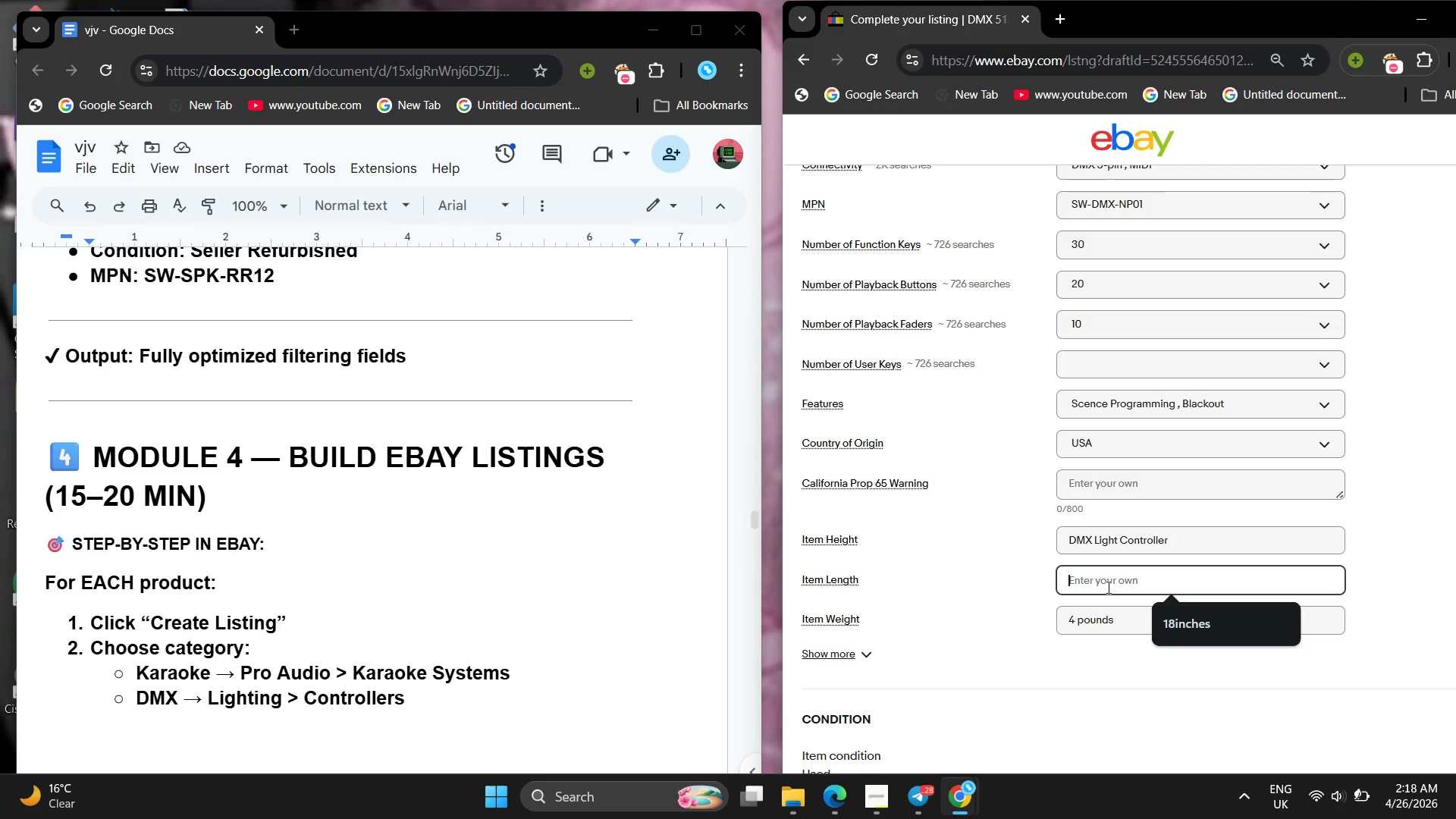 
type(20)
 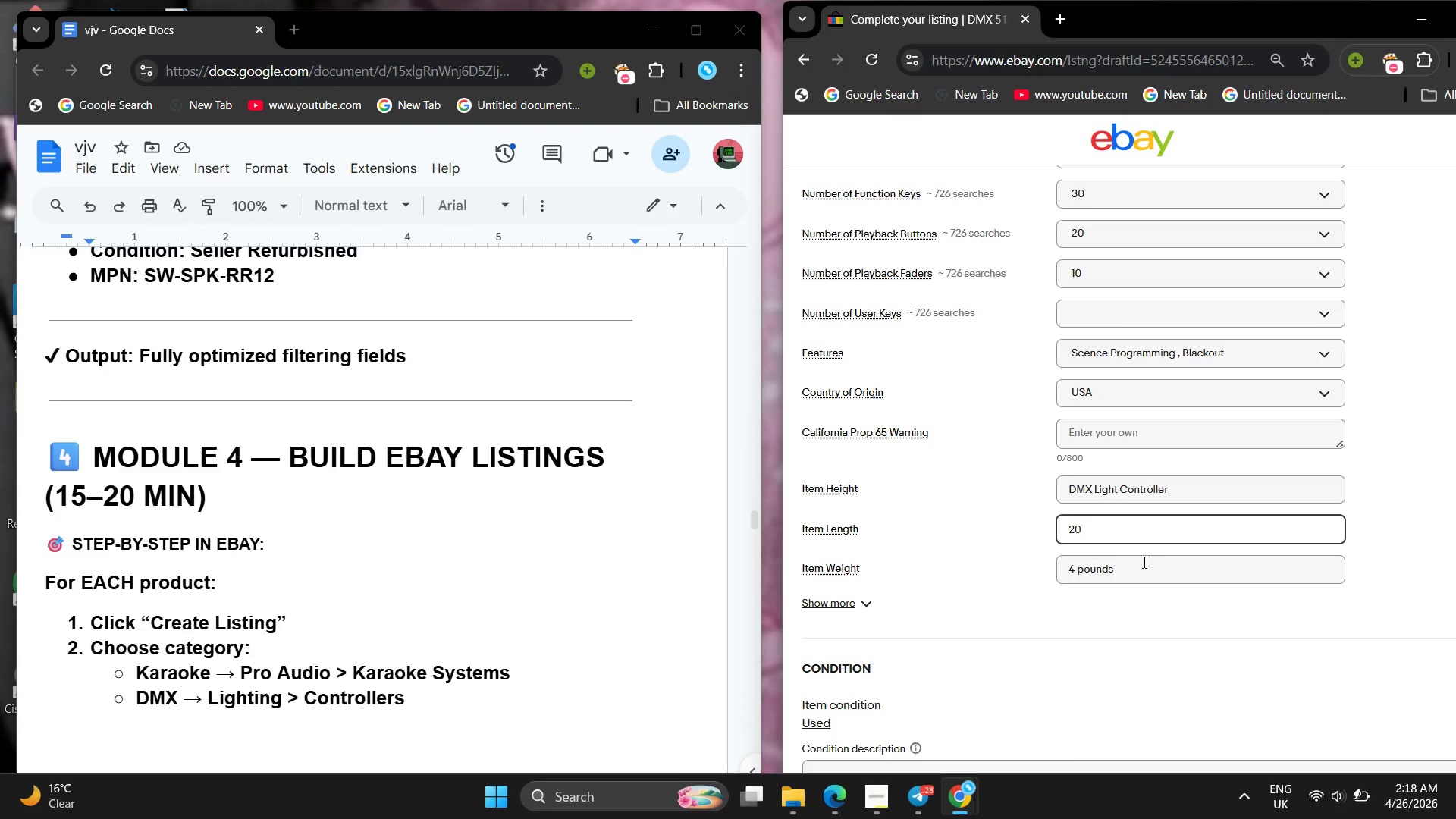 
wait(11.94)
 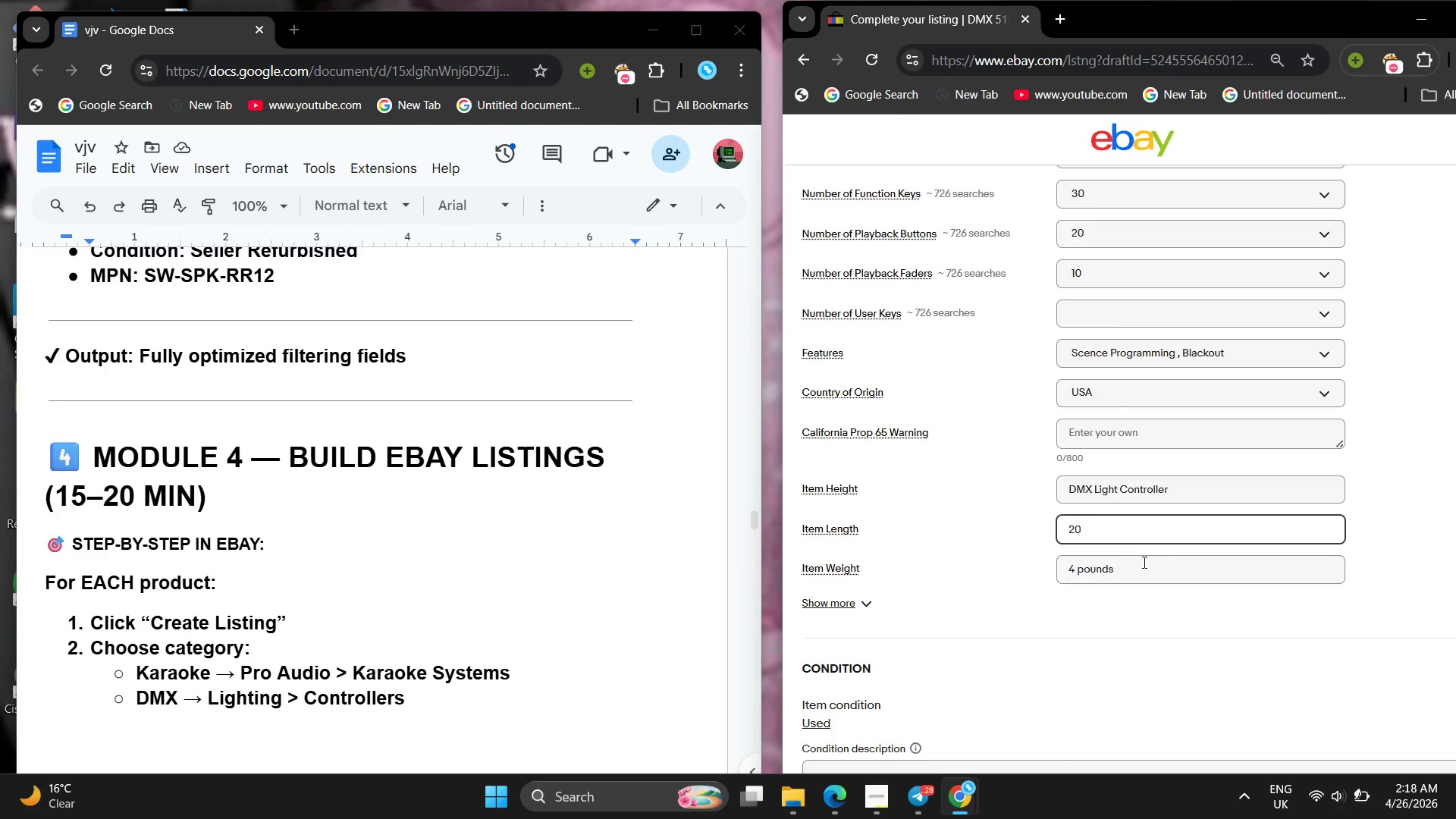 
left_click_drag(start_coordinate=[1090, 521], to_coordinate=[1104, 512])
 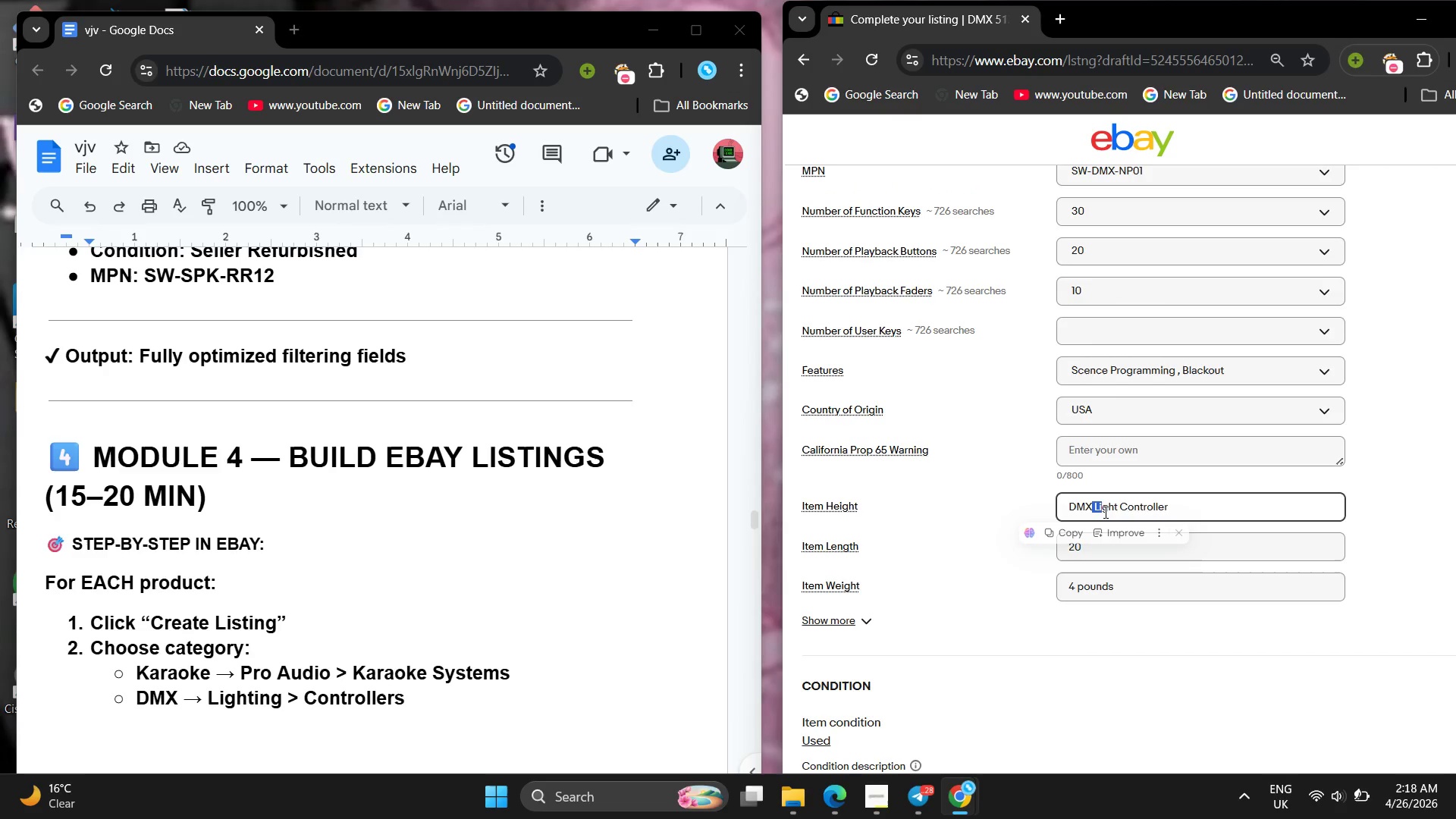 
double_click([1104, 512])
 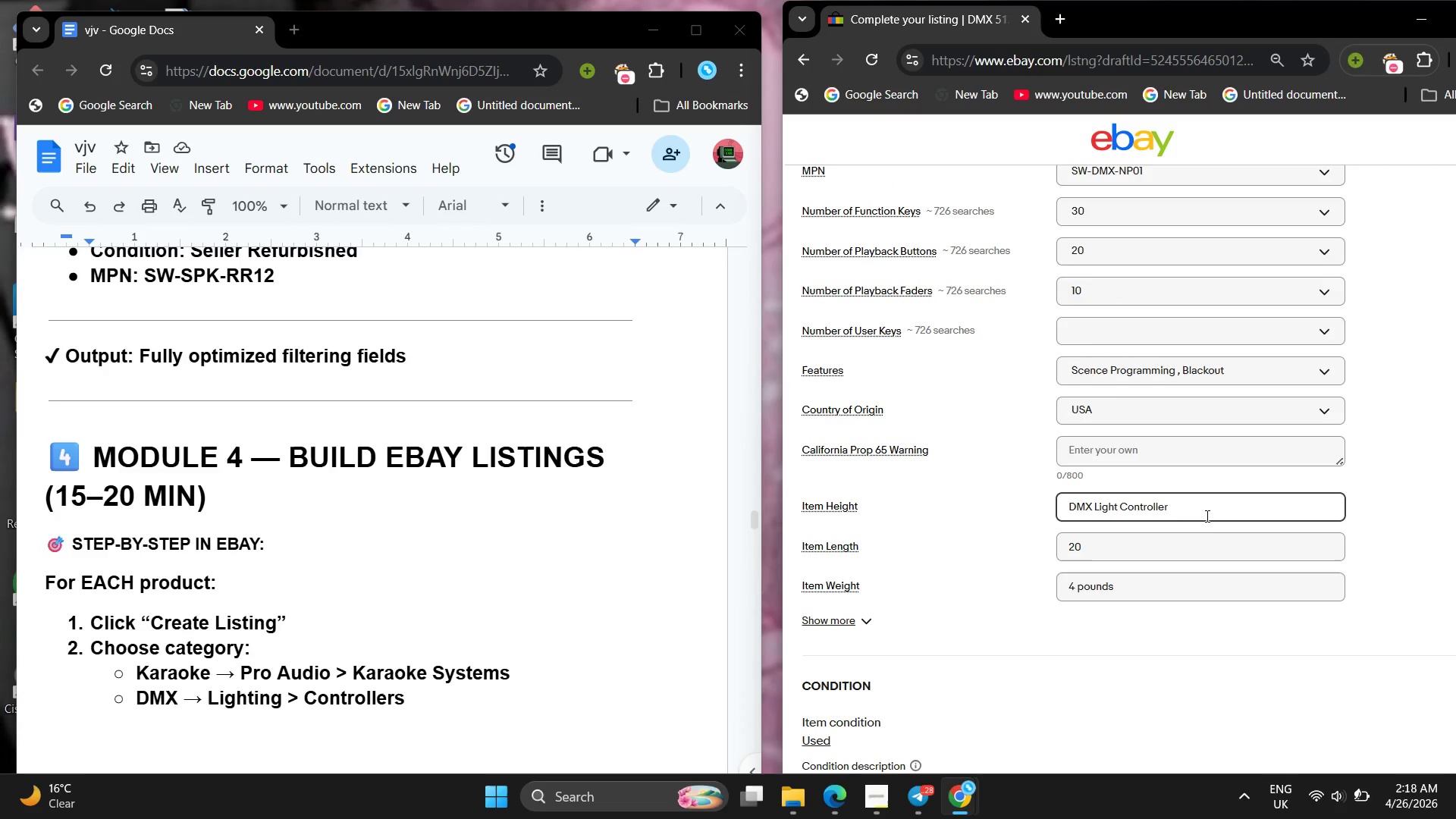 
left_click_drag(start_coordinate=[1206, 516], to_coordinate=[1045, 509])
 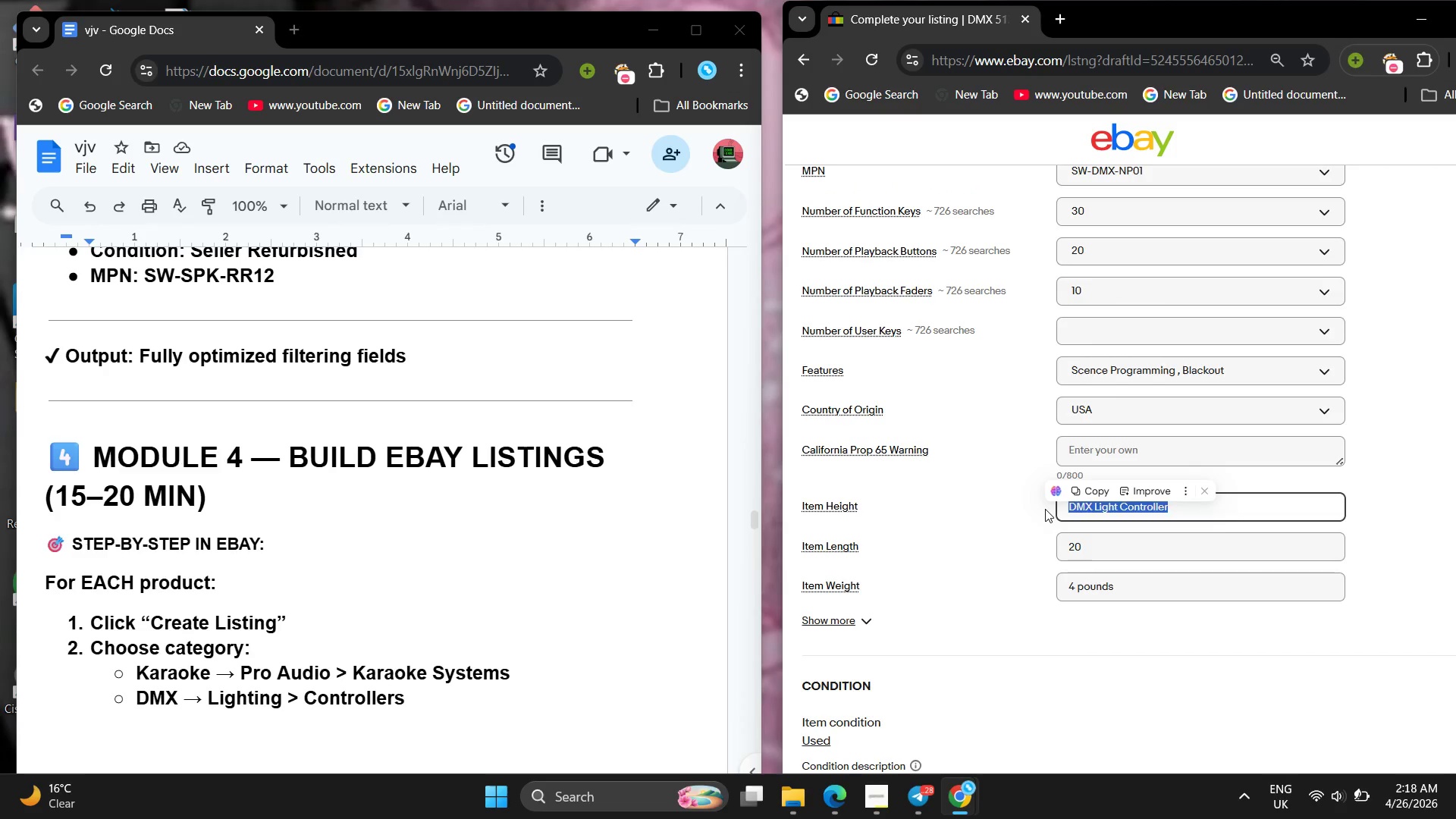 
key(Backspace)
 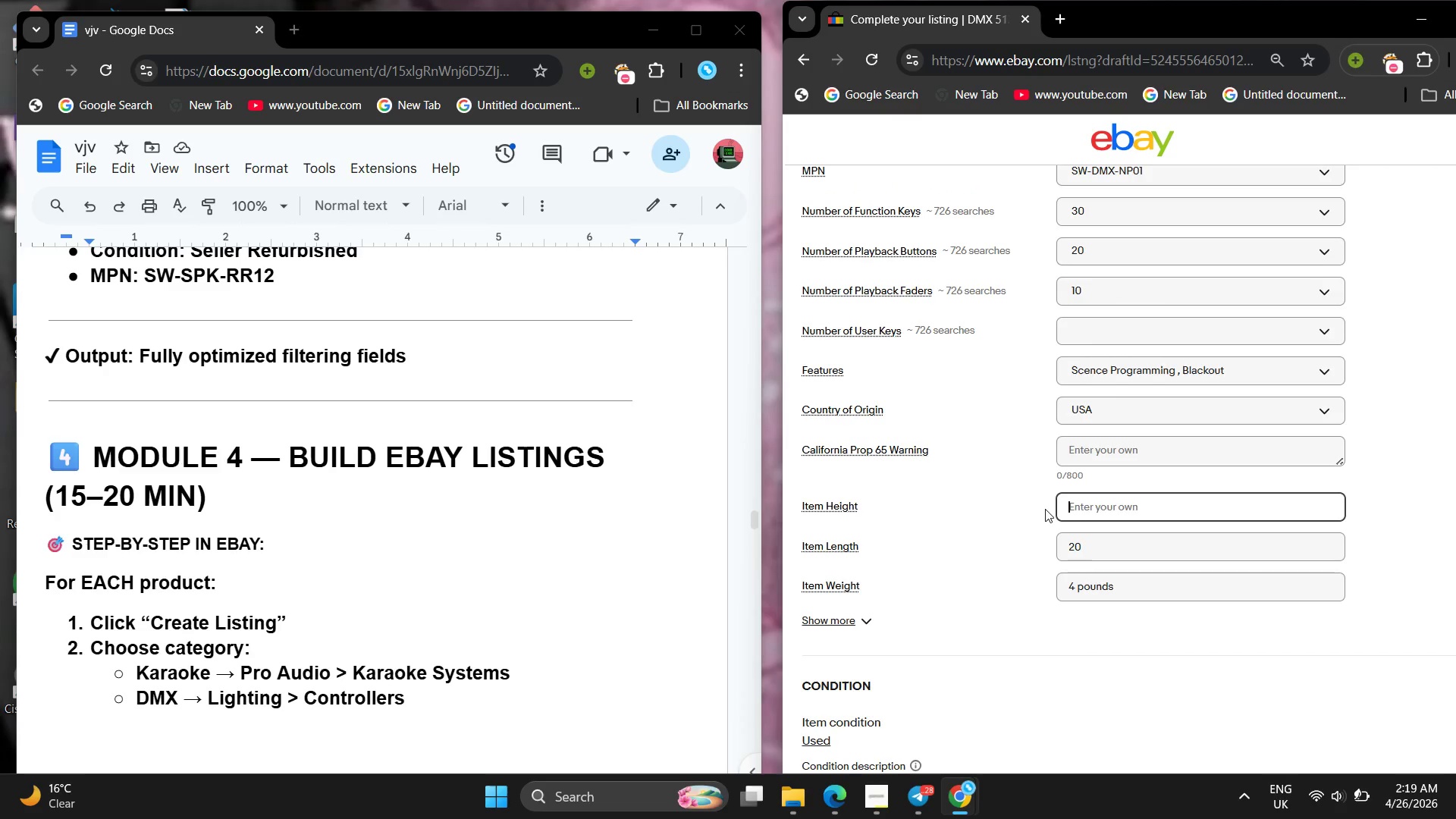 
type(20)
 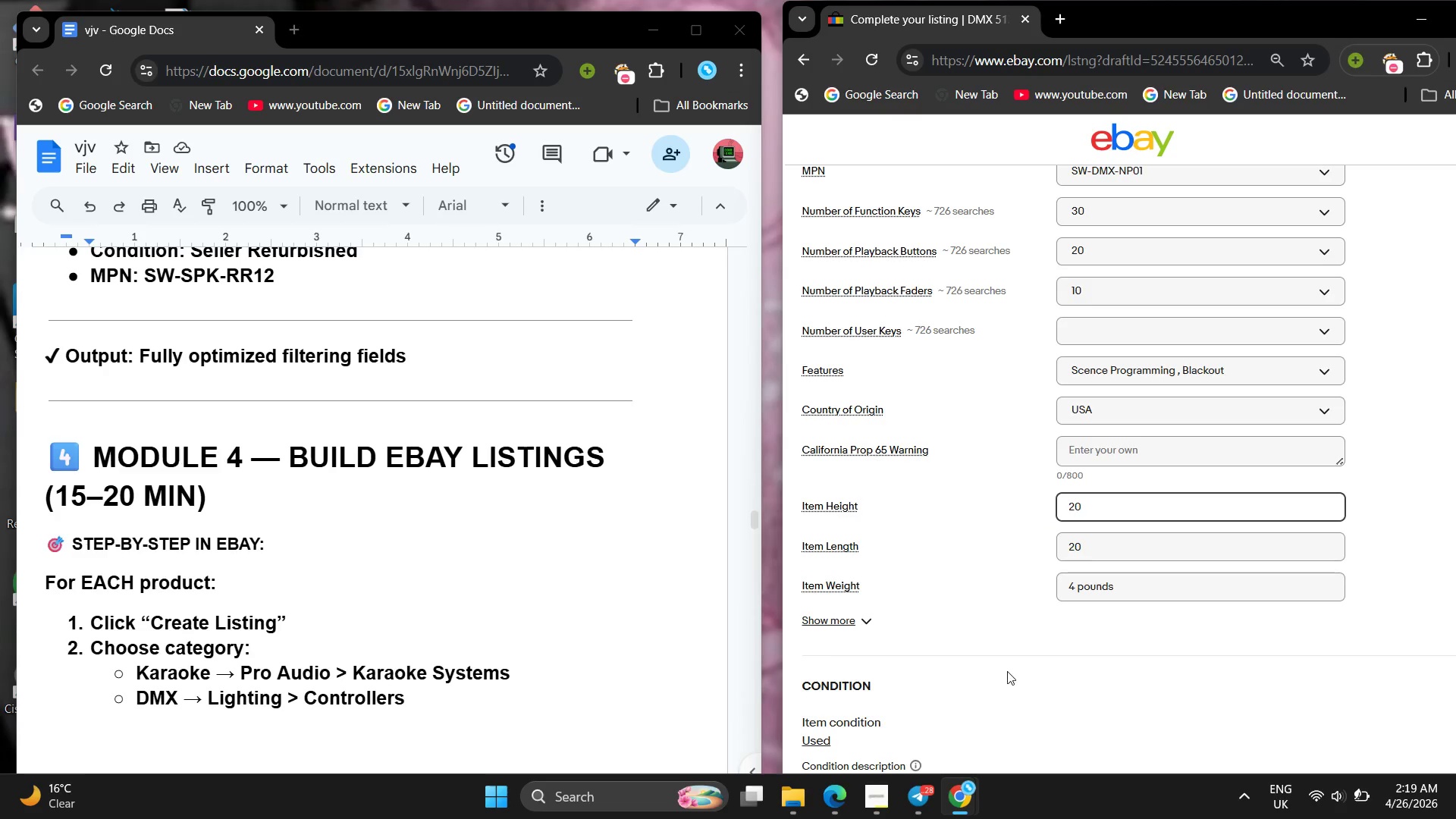 
left_click([1007, 671])
 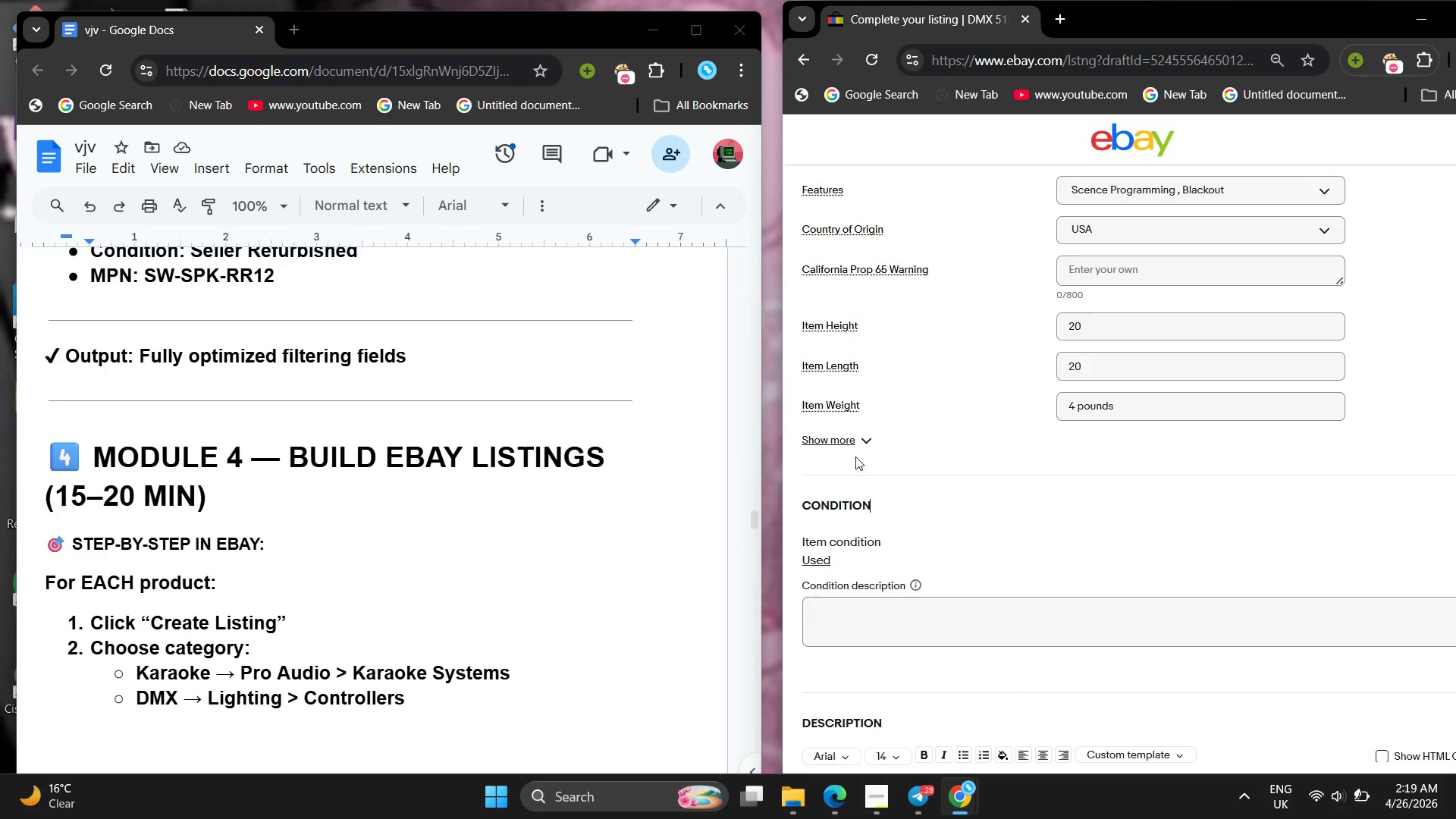 
left_click([859, 446])
 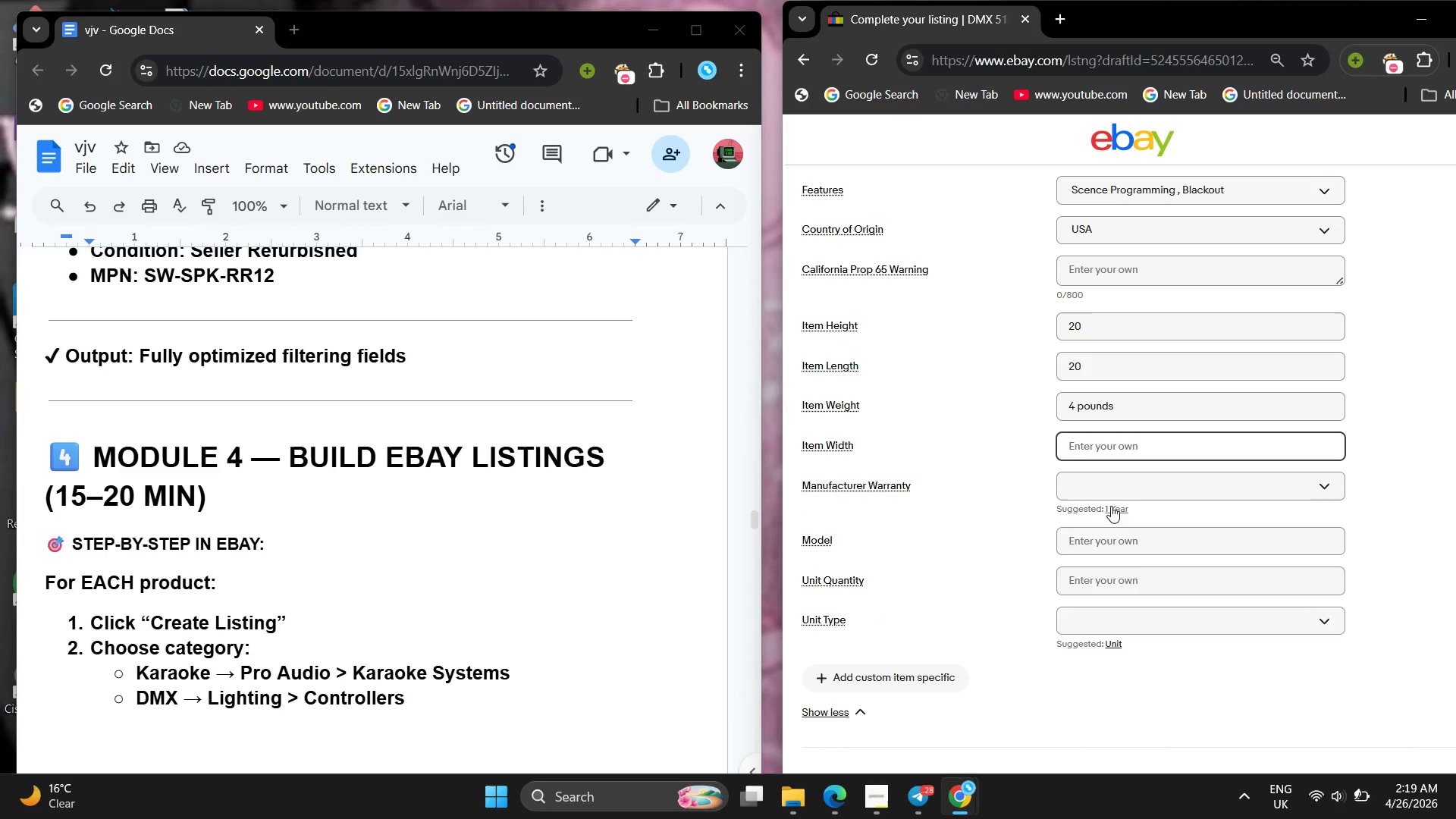 
left_click([1119, 506])
 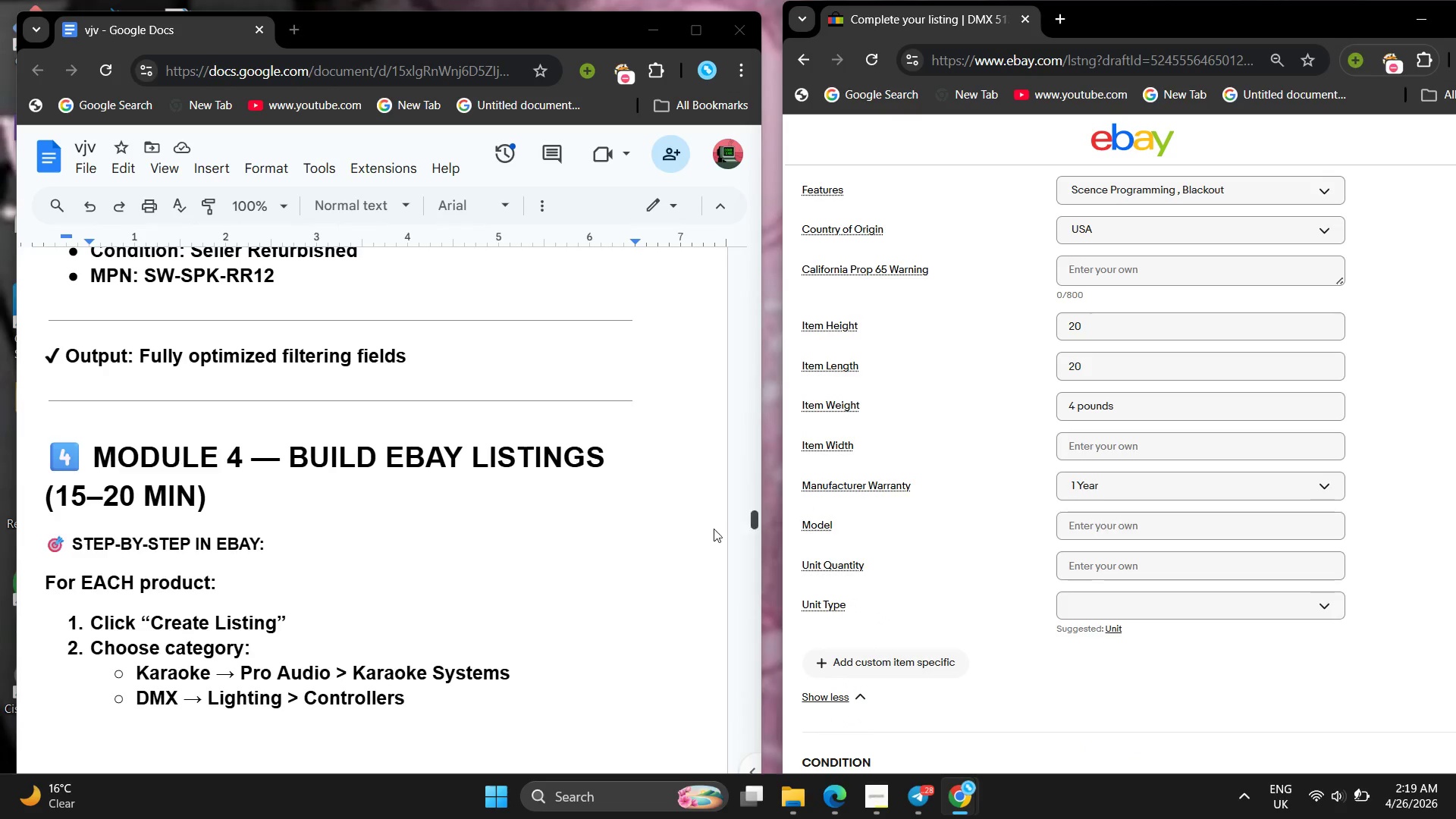 
left_click([674, 552])
 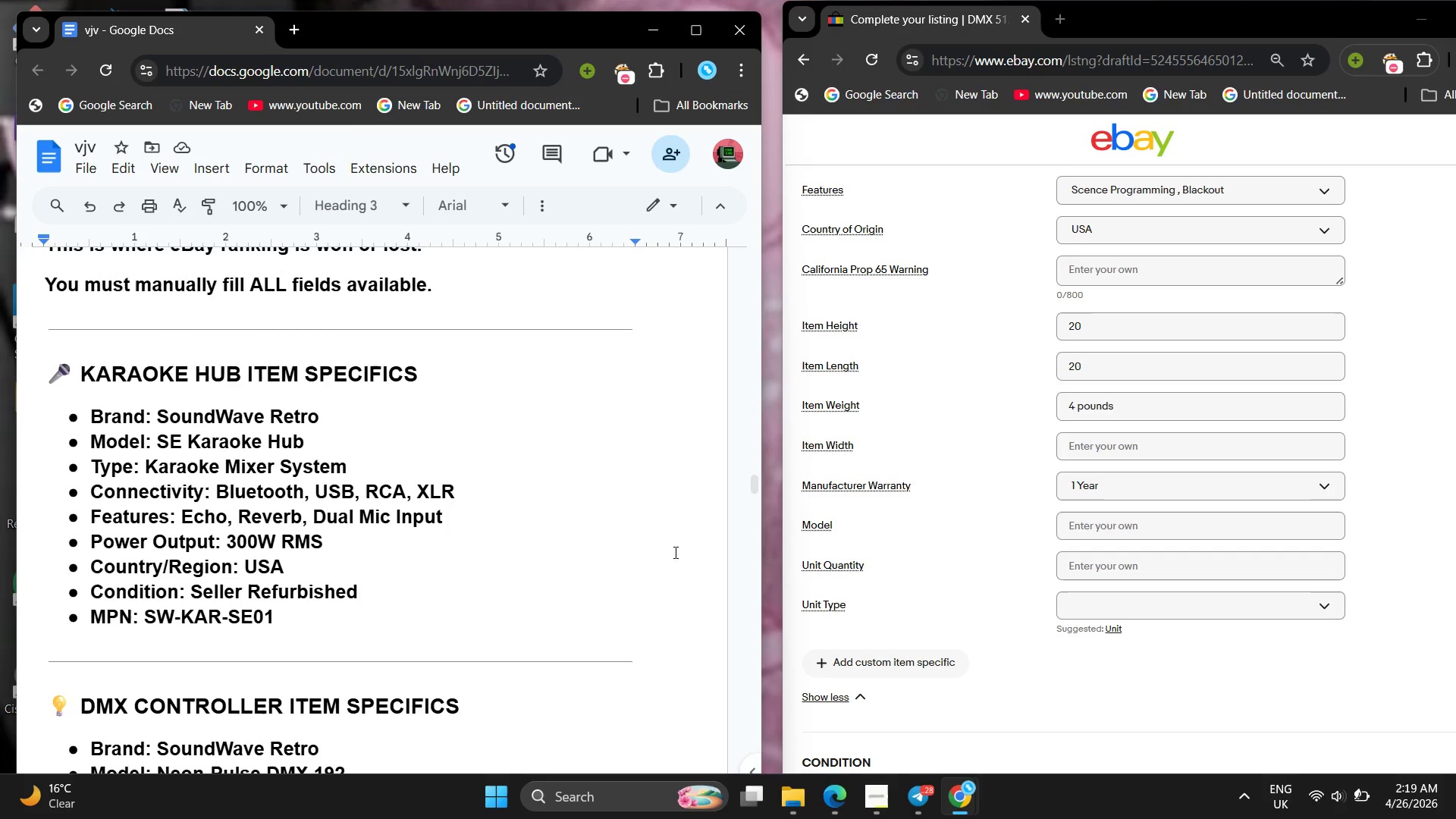 
wait(18.31)
 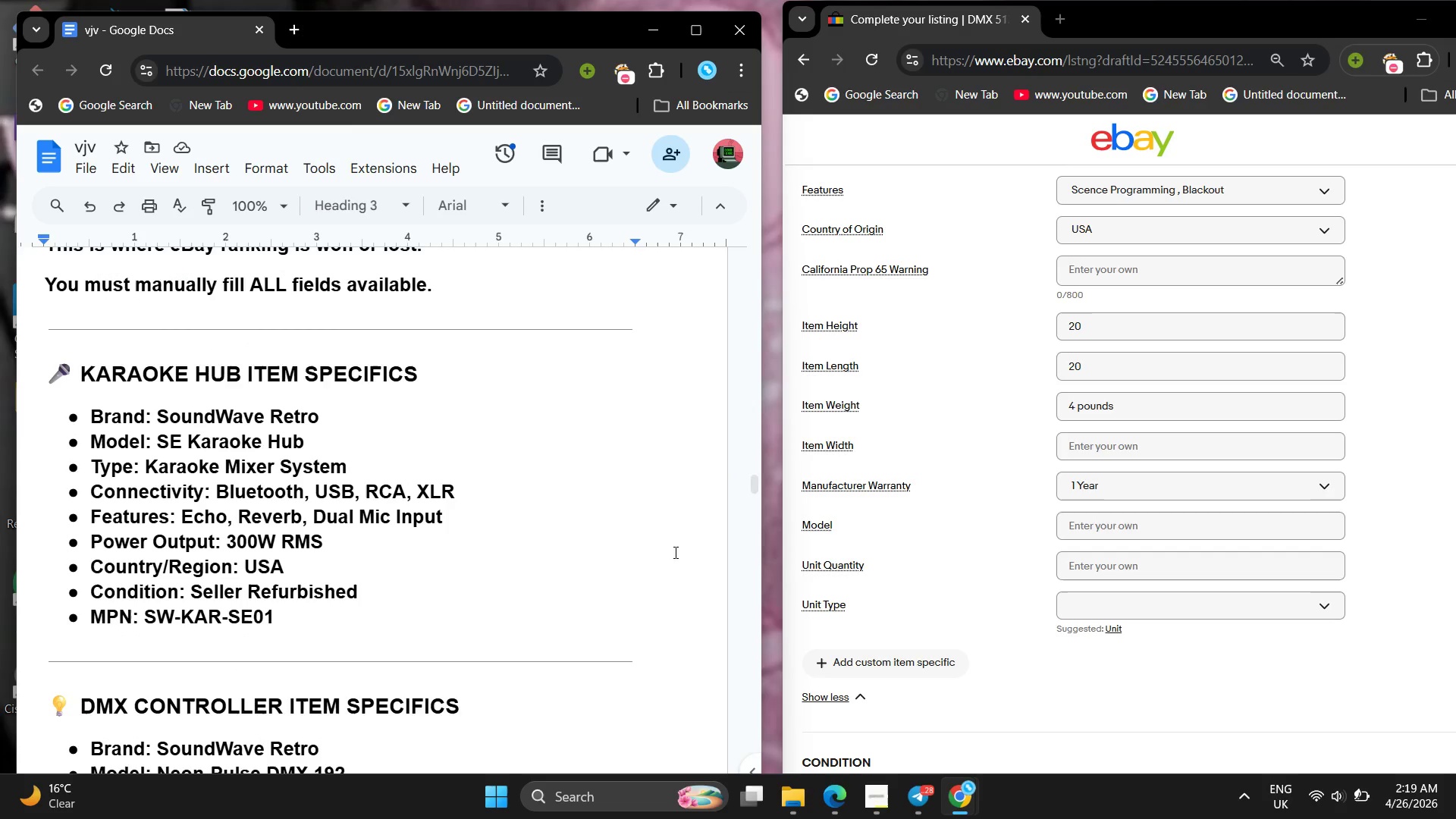 
left_click_drag(start_coordinate=[159, 448], to_coordinate=[358, 452])
 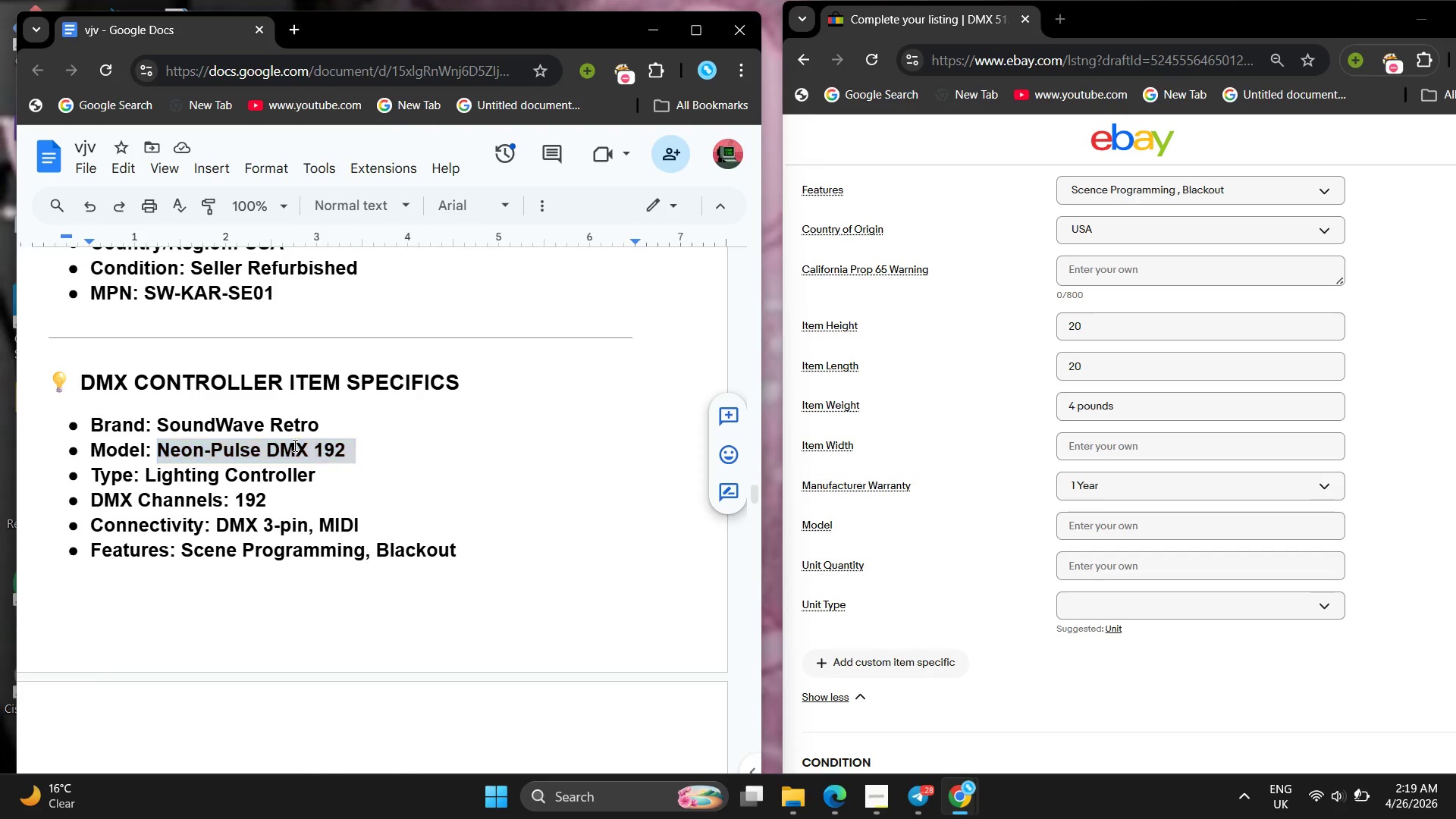 
right_click([293, 445])
 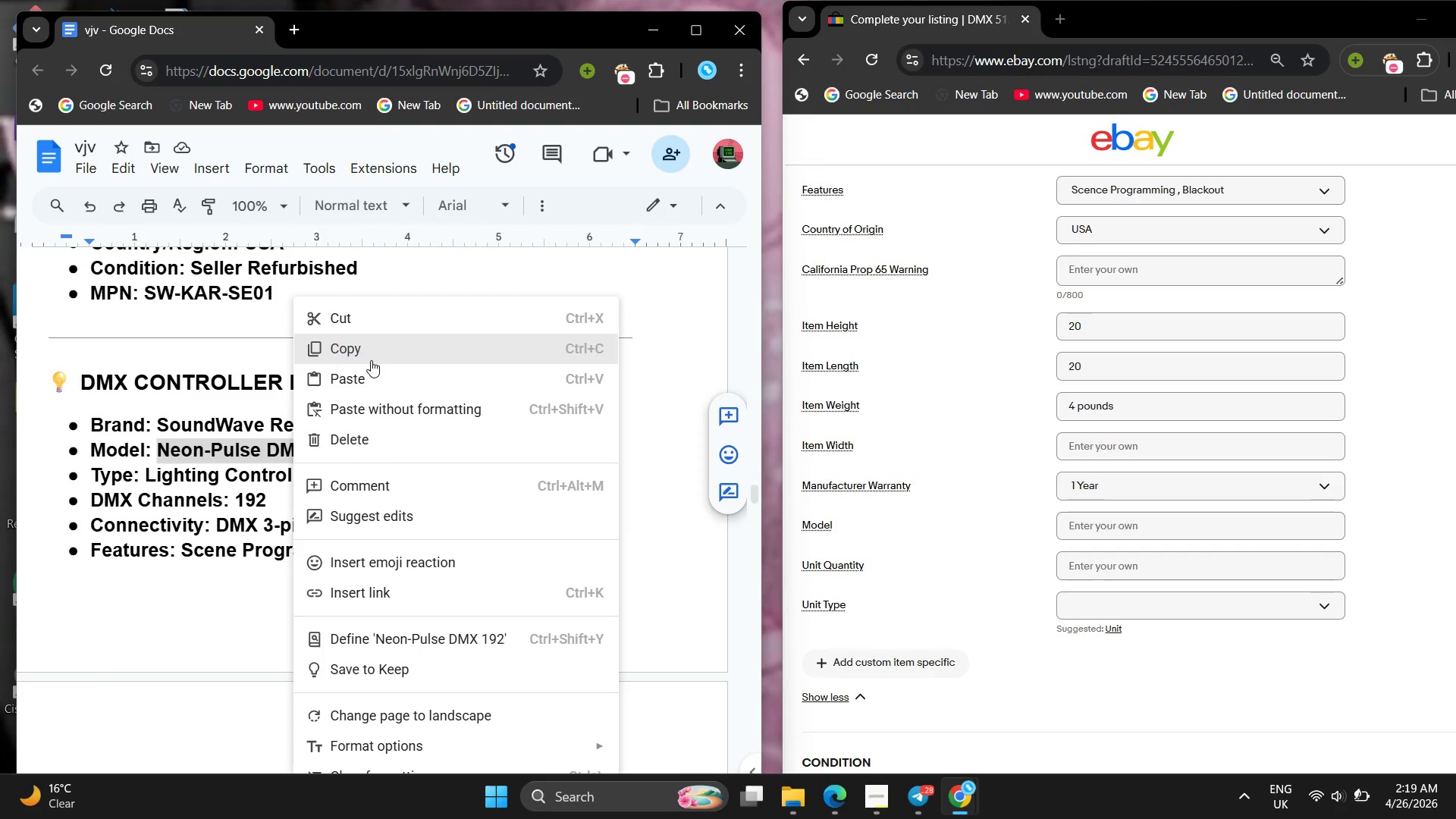 
left_click([371, 360])
 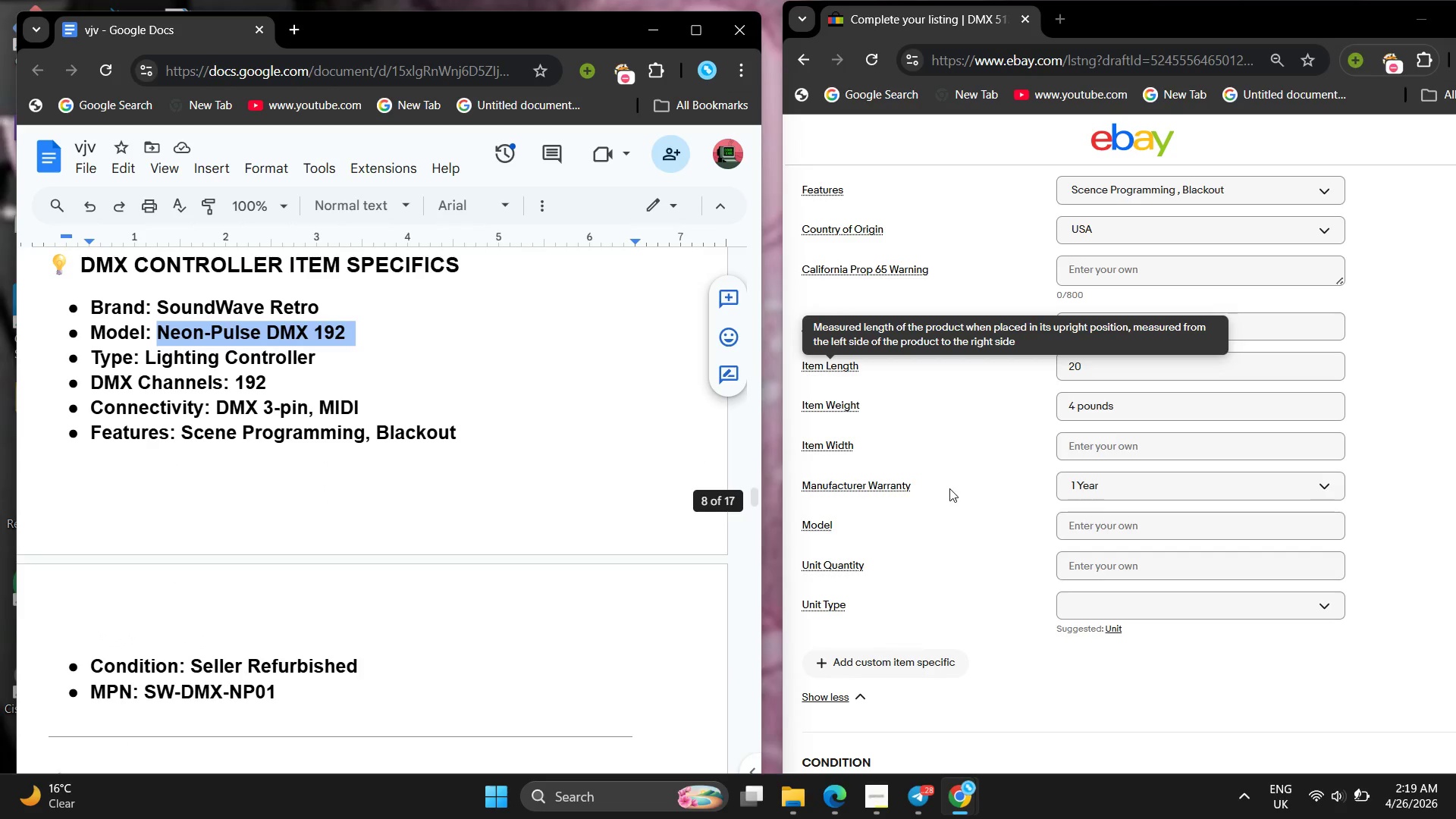 
left_click([1088, 527])
 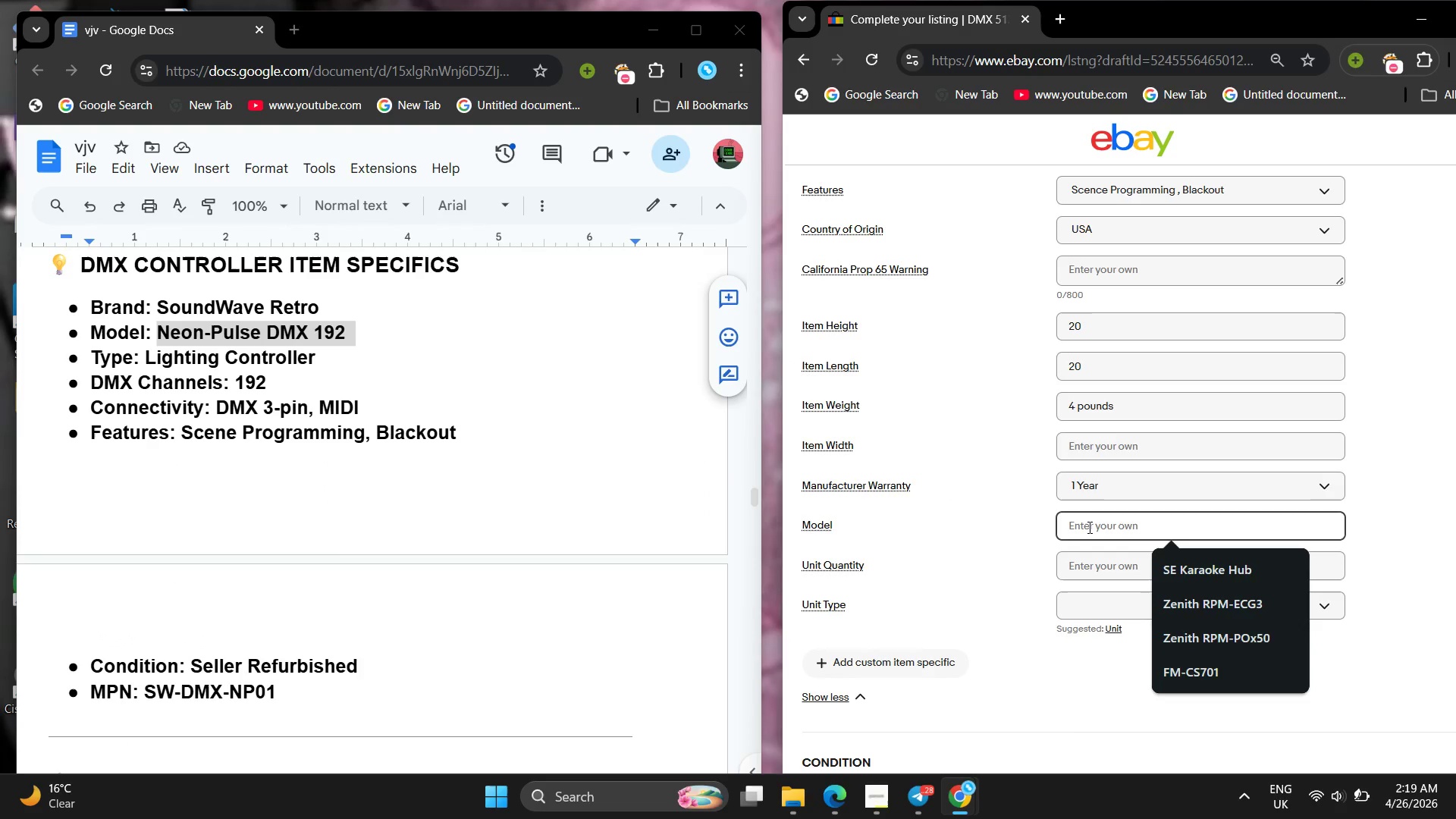 
key(Control+V)
 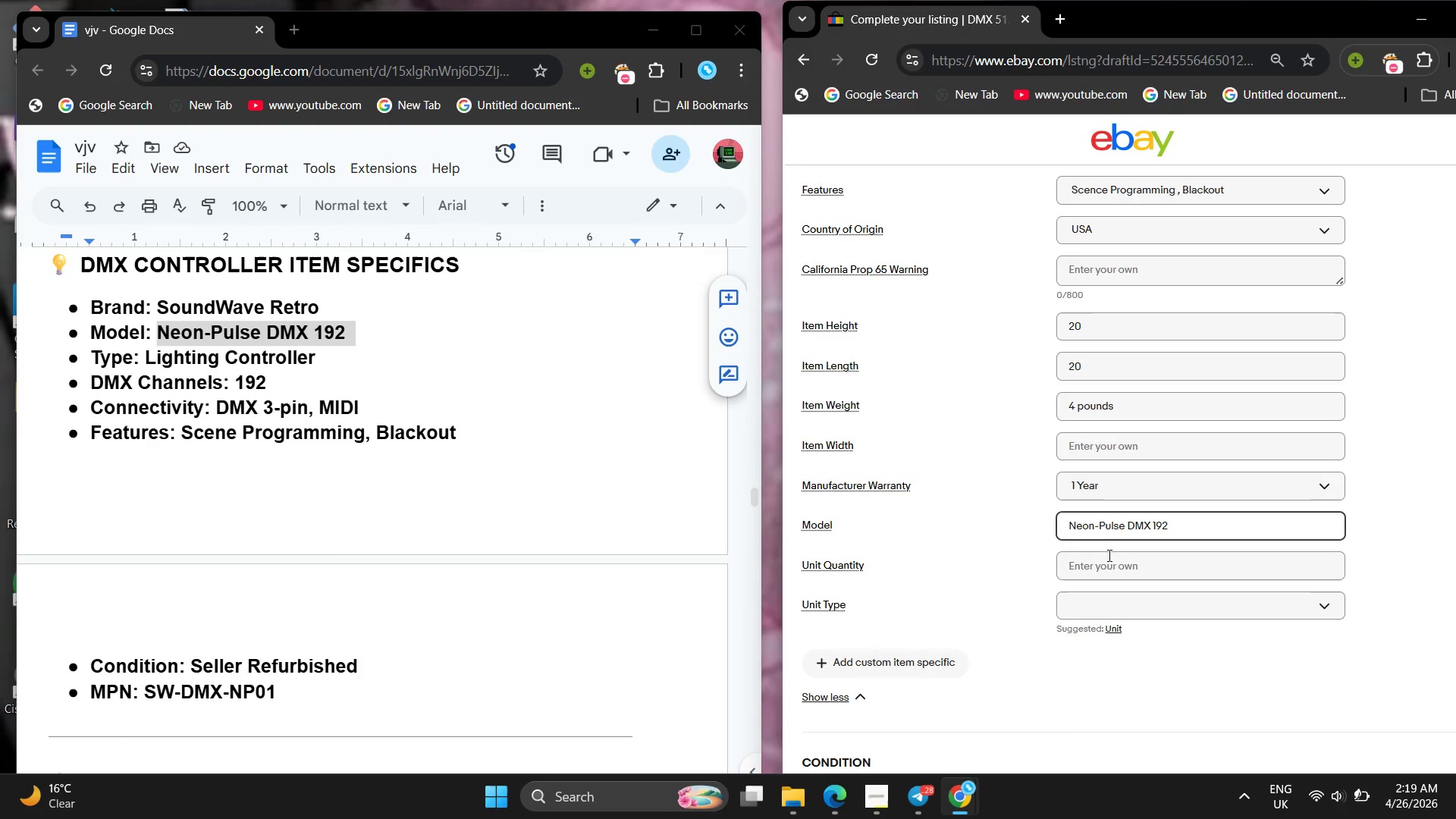 
left_click([1112, 568])
 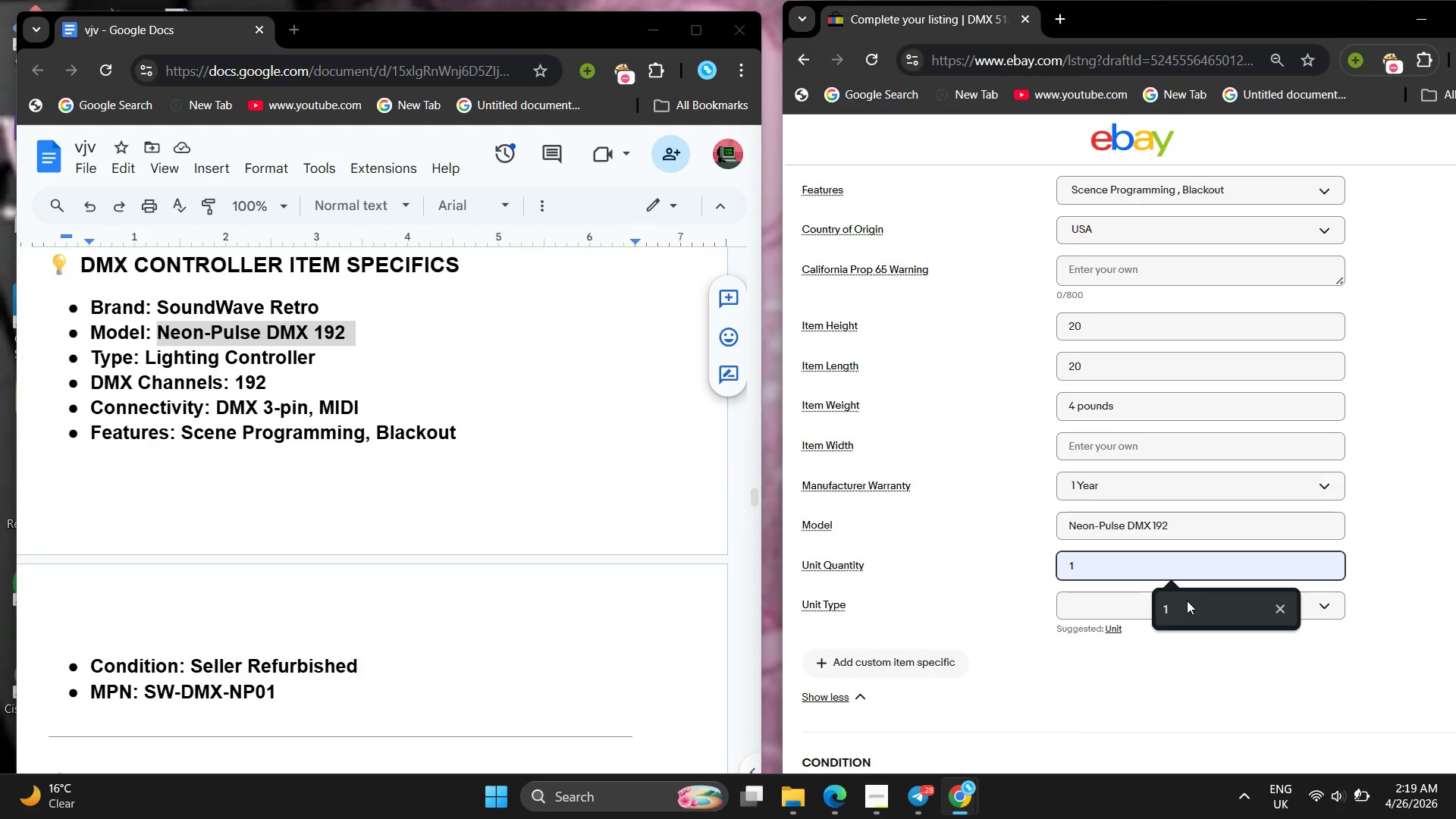 
left_click([1187, 601])
 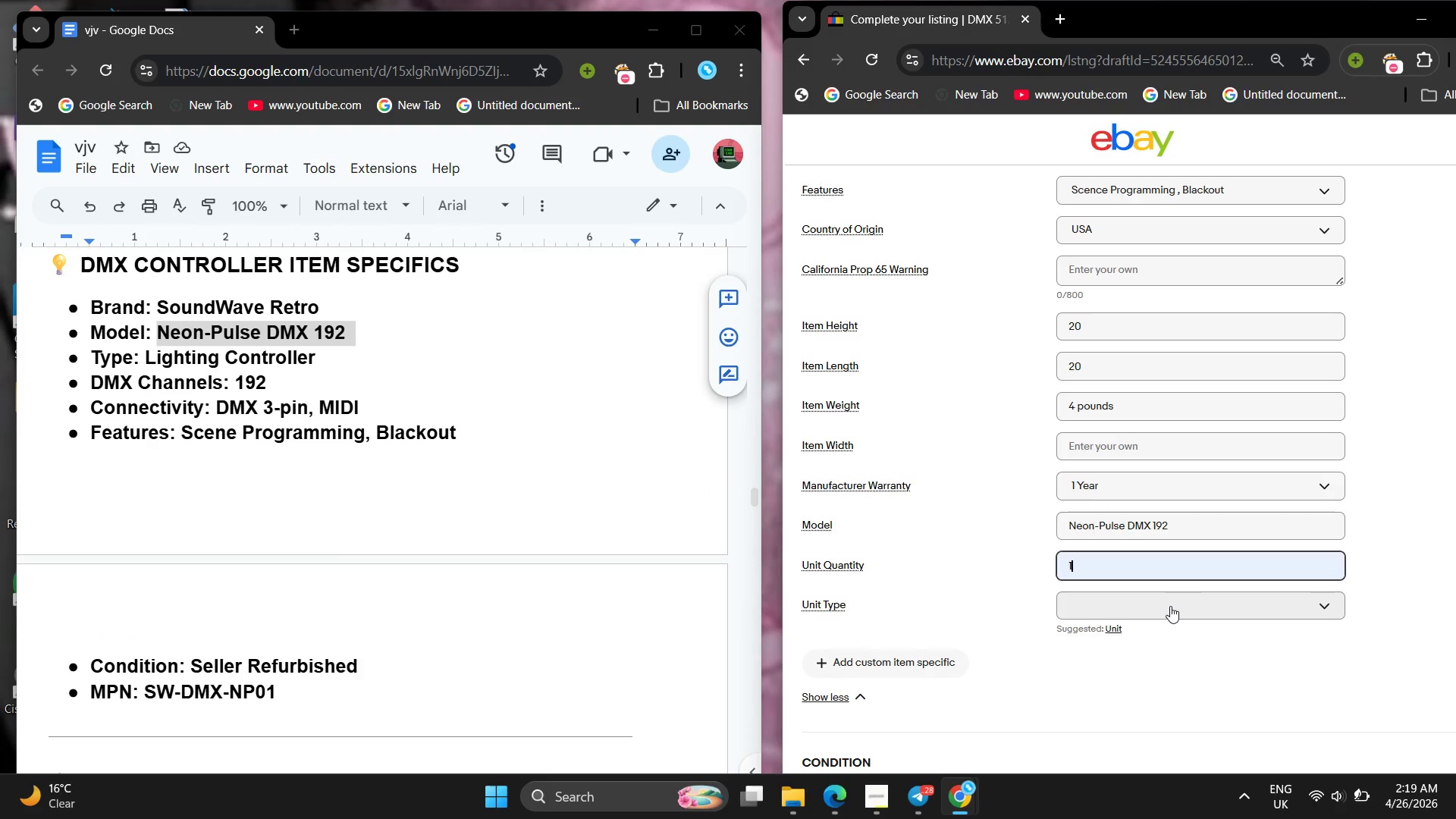 
left_click([1170, 606])
 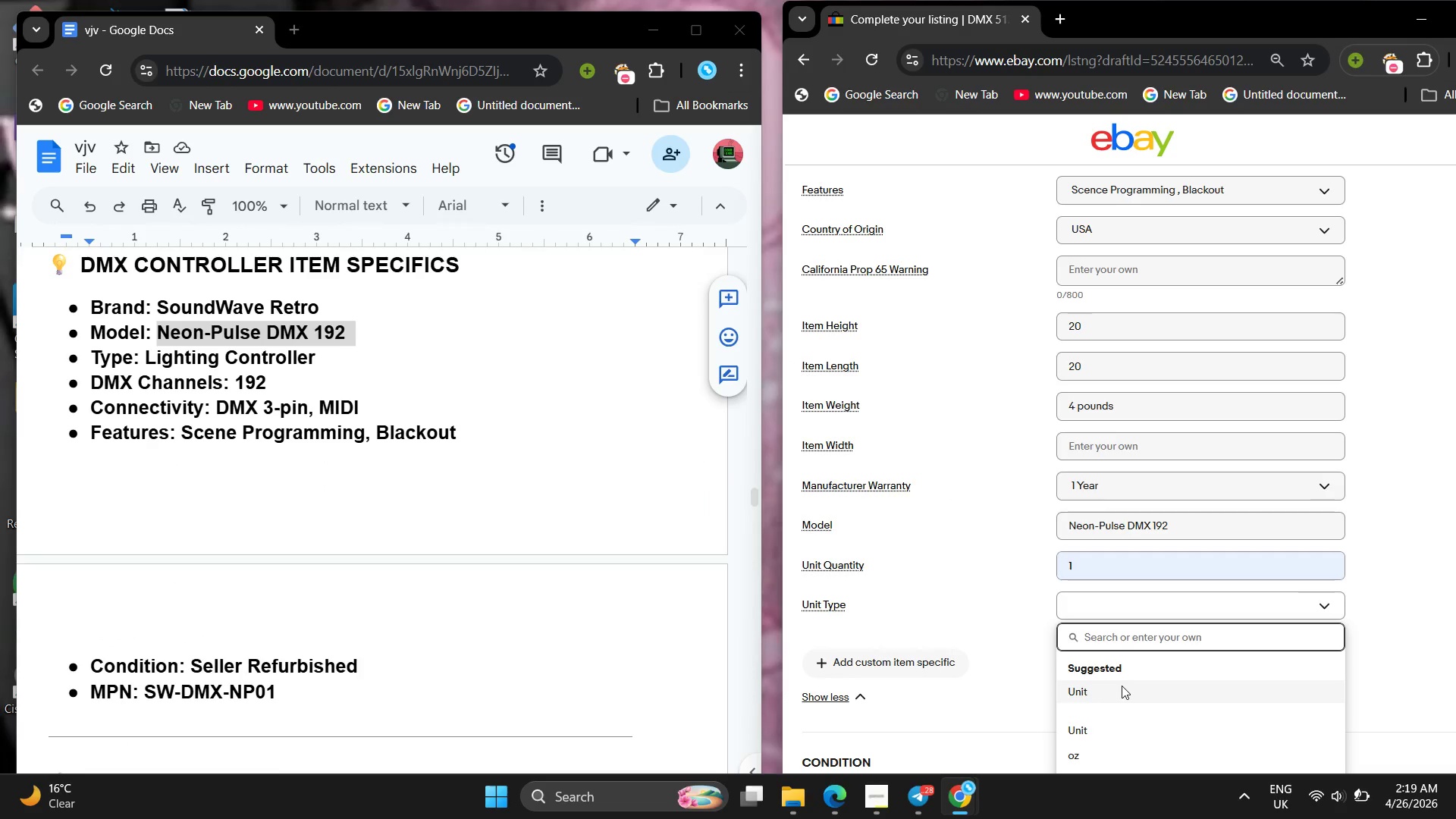 
left_click([1122, 686])
 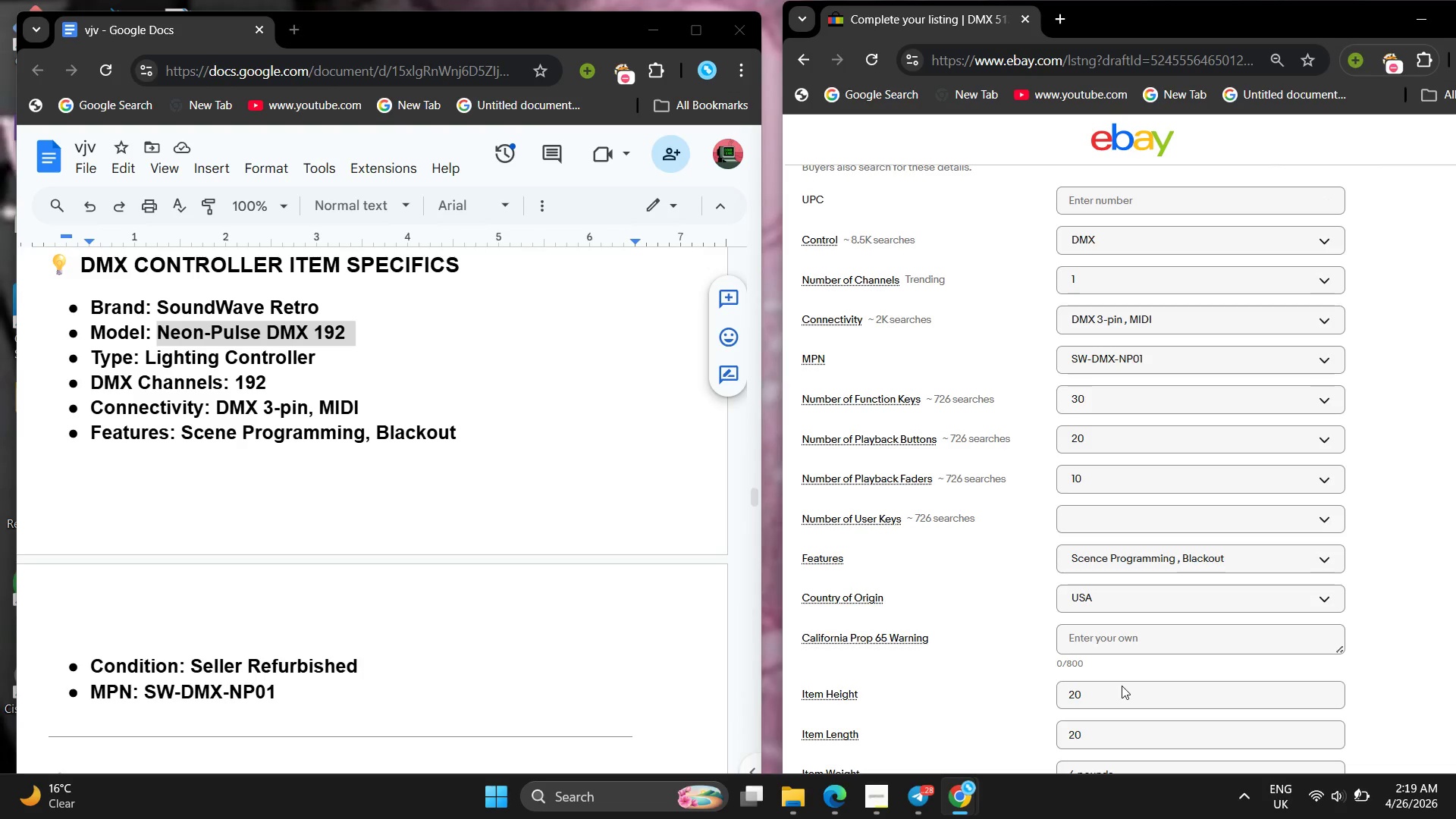 
wait(8.45)
 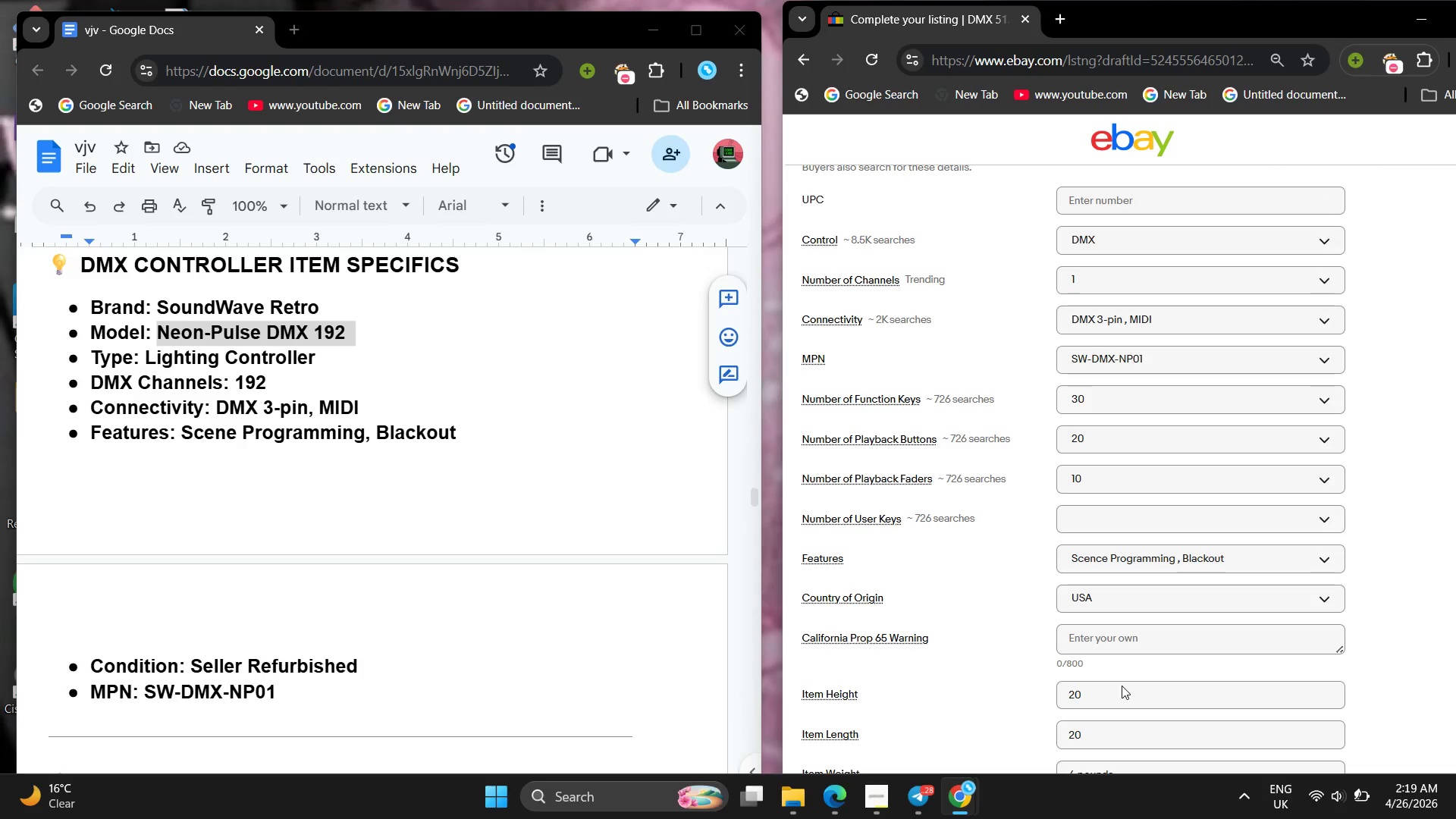 
left_click([881, 805])